 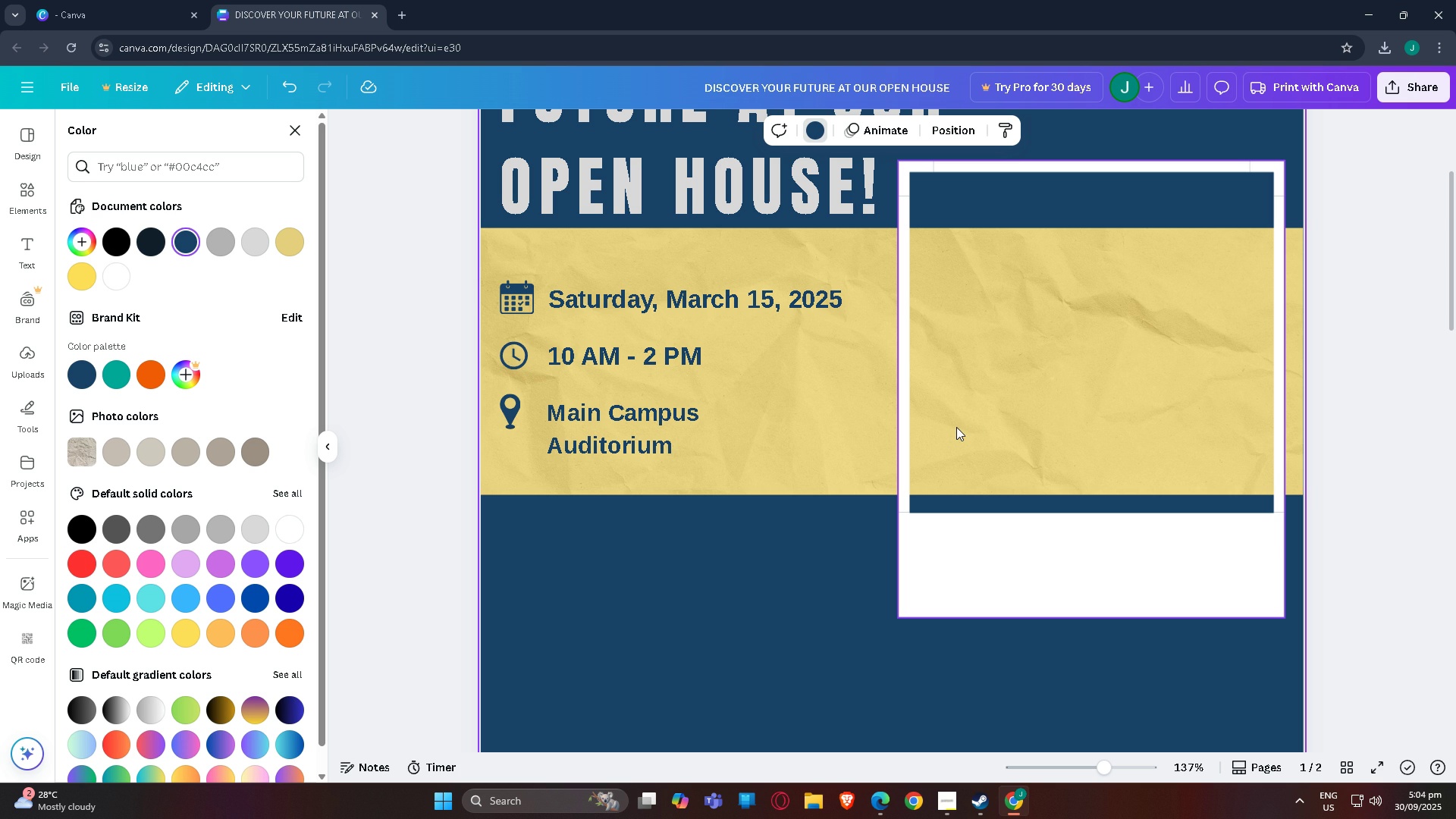 
left_click([737, 586])
 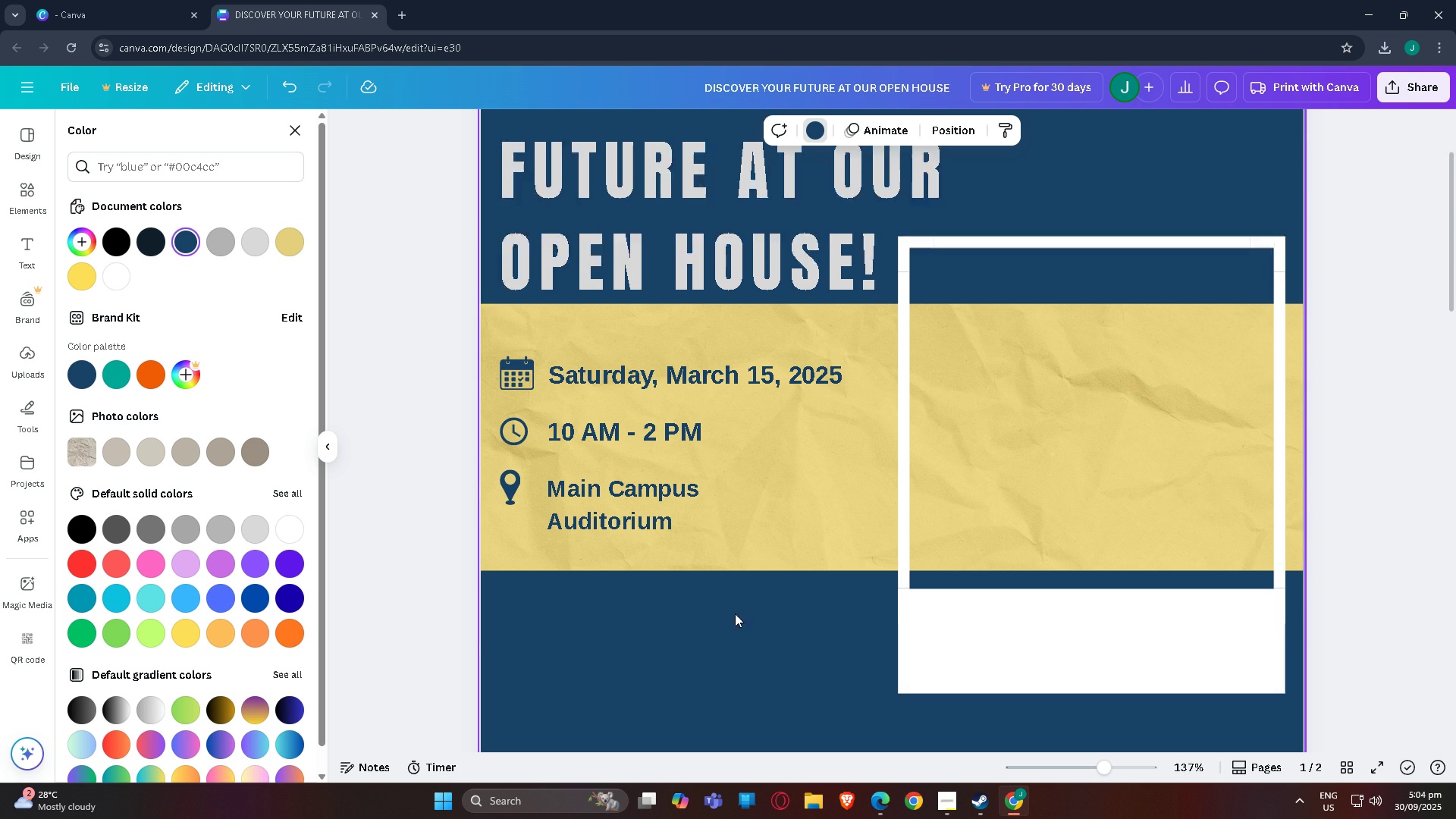 
scroll: coordinate [720, 620], scroll_direction: up, amount: 3.0
 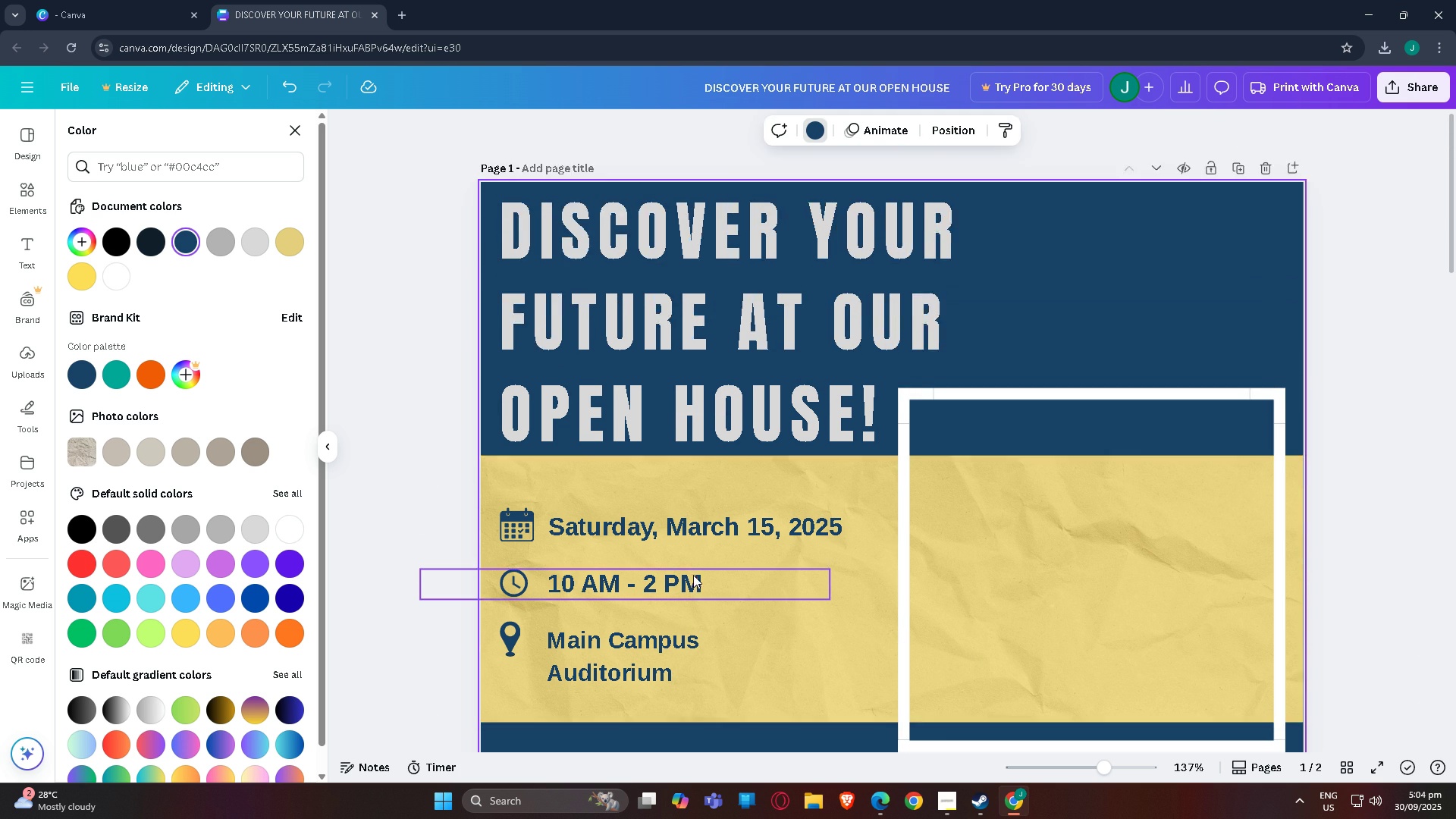 
scroll: coordinate [669, 585], scroll_direction: down, amount: 5.0
 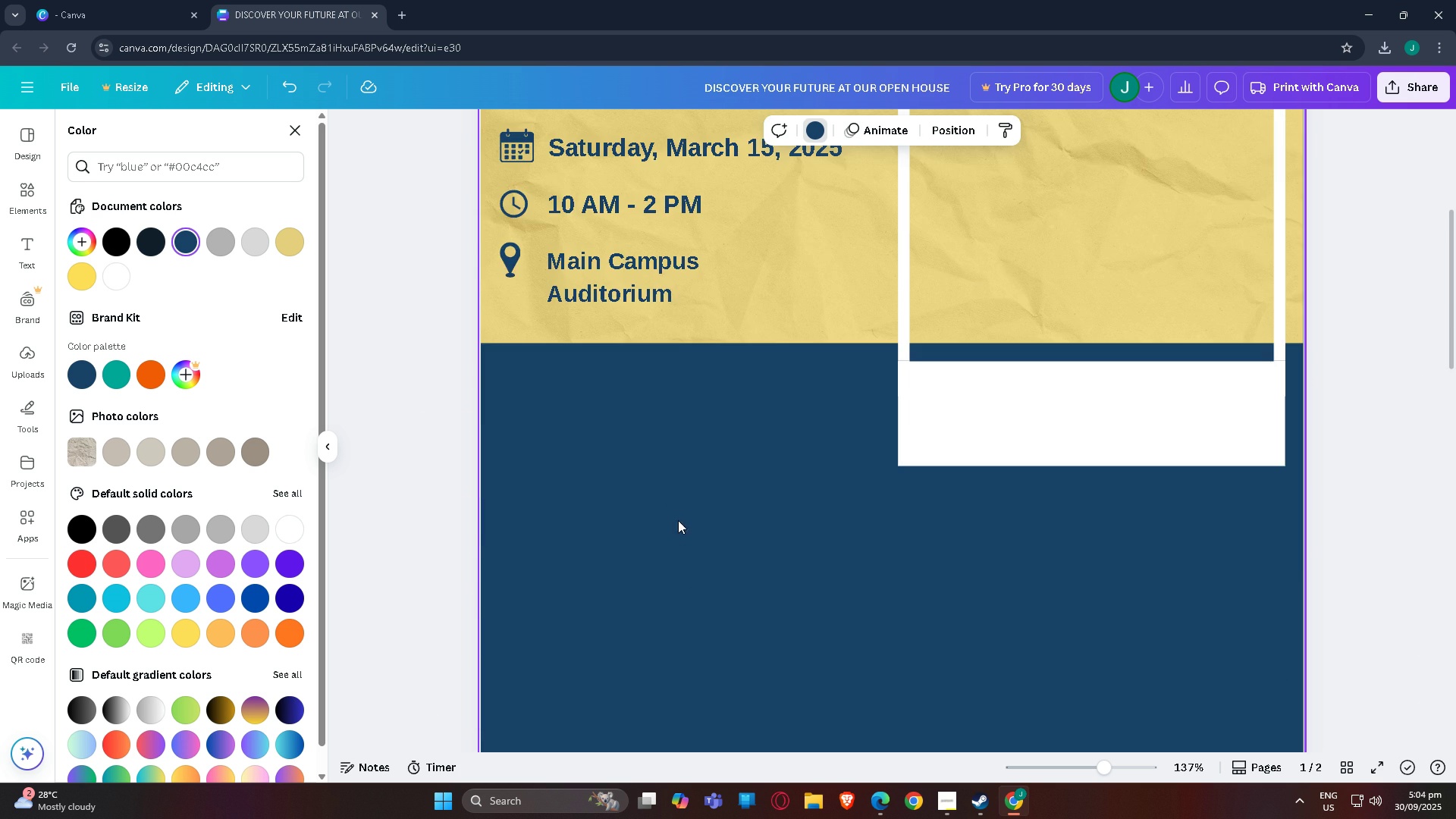 
scroll: coordinate [695, 515], scroll_direction: up, amount: 3.0
 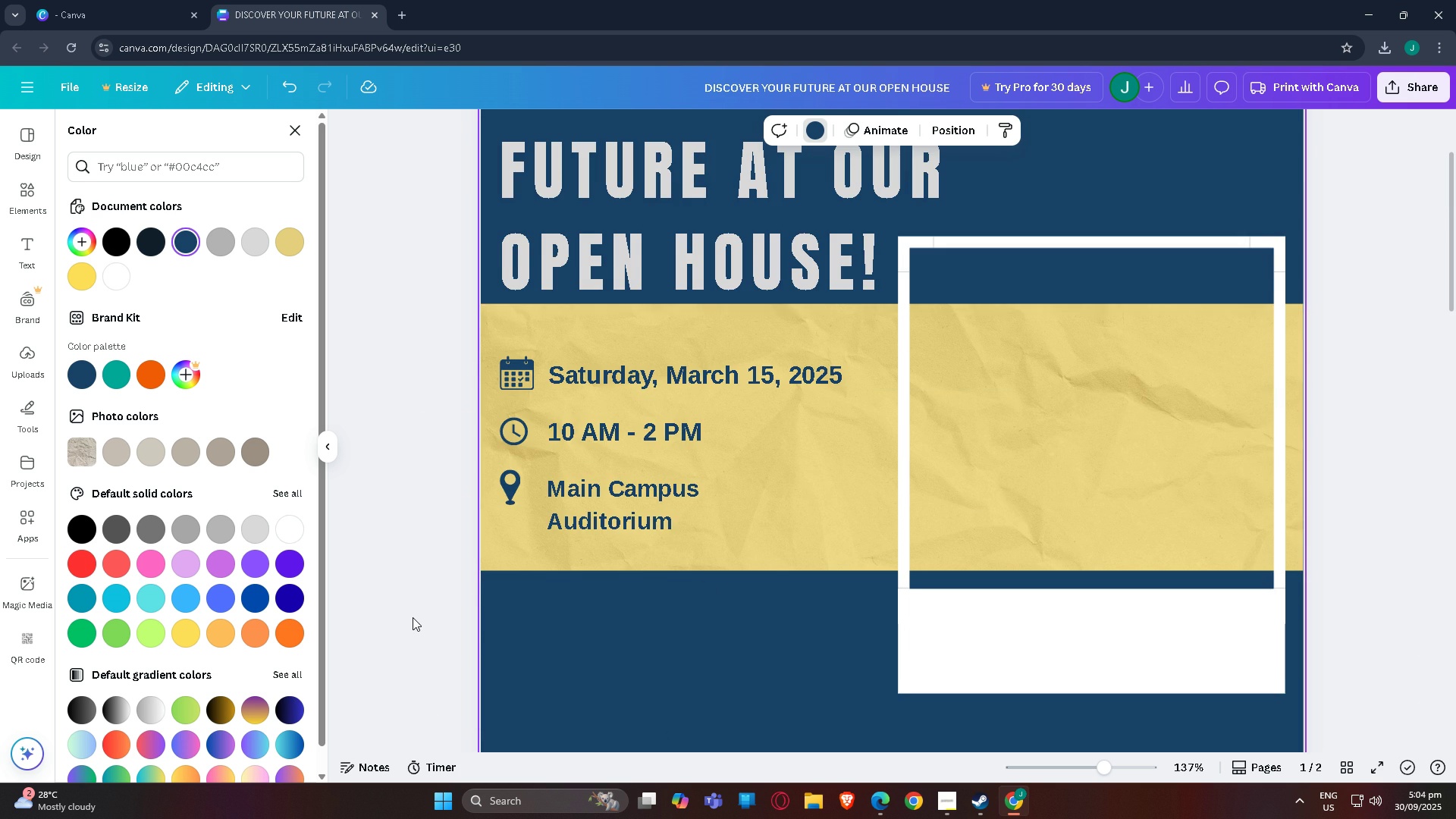 
scroll: coordinate [533, 555], scroll_direction: down, amount: 3.0
 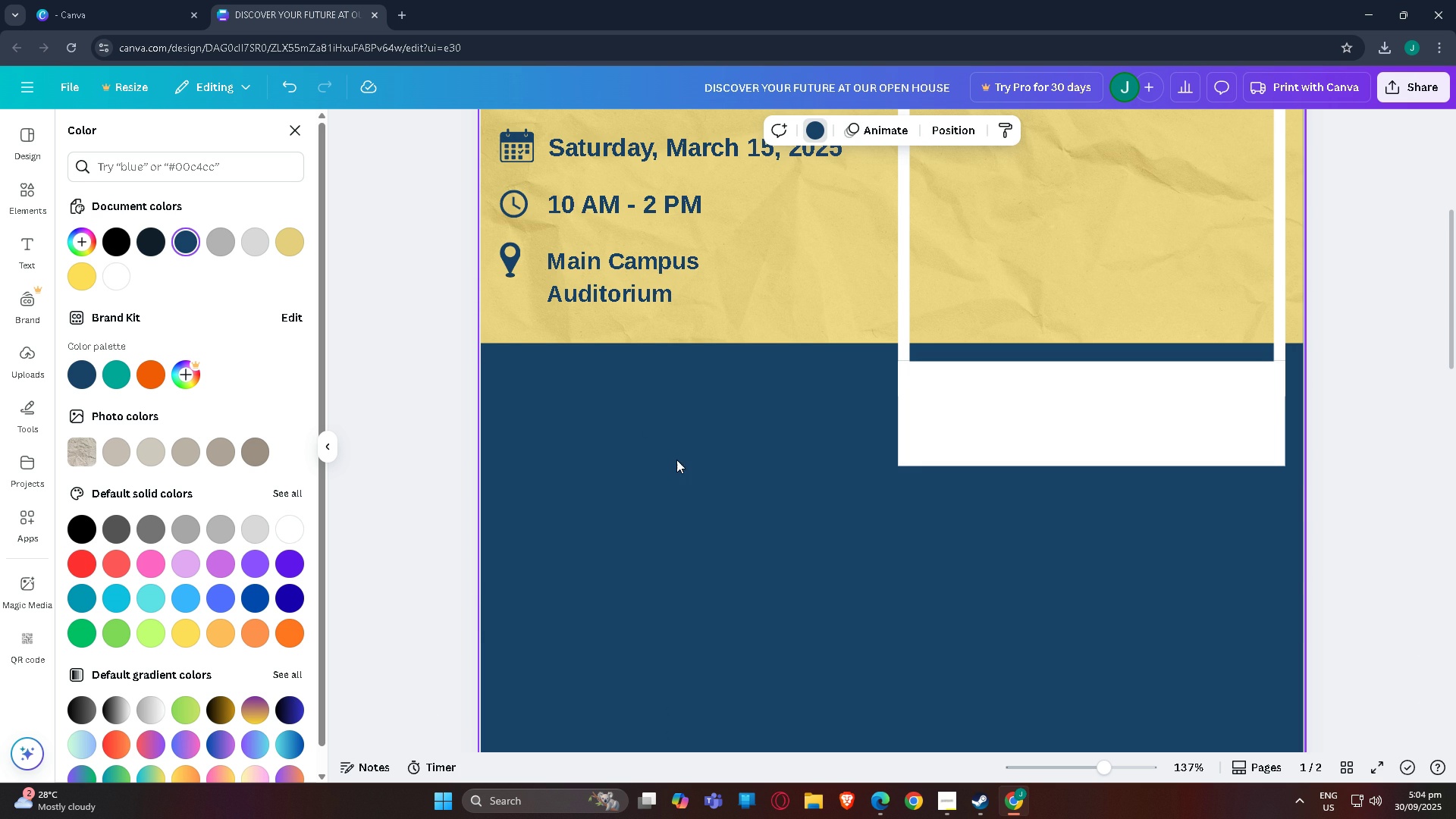 
wait(6.19)
 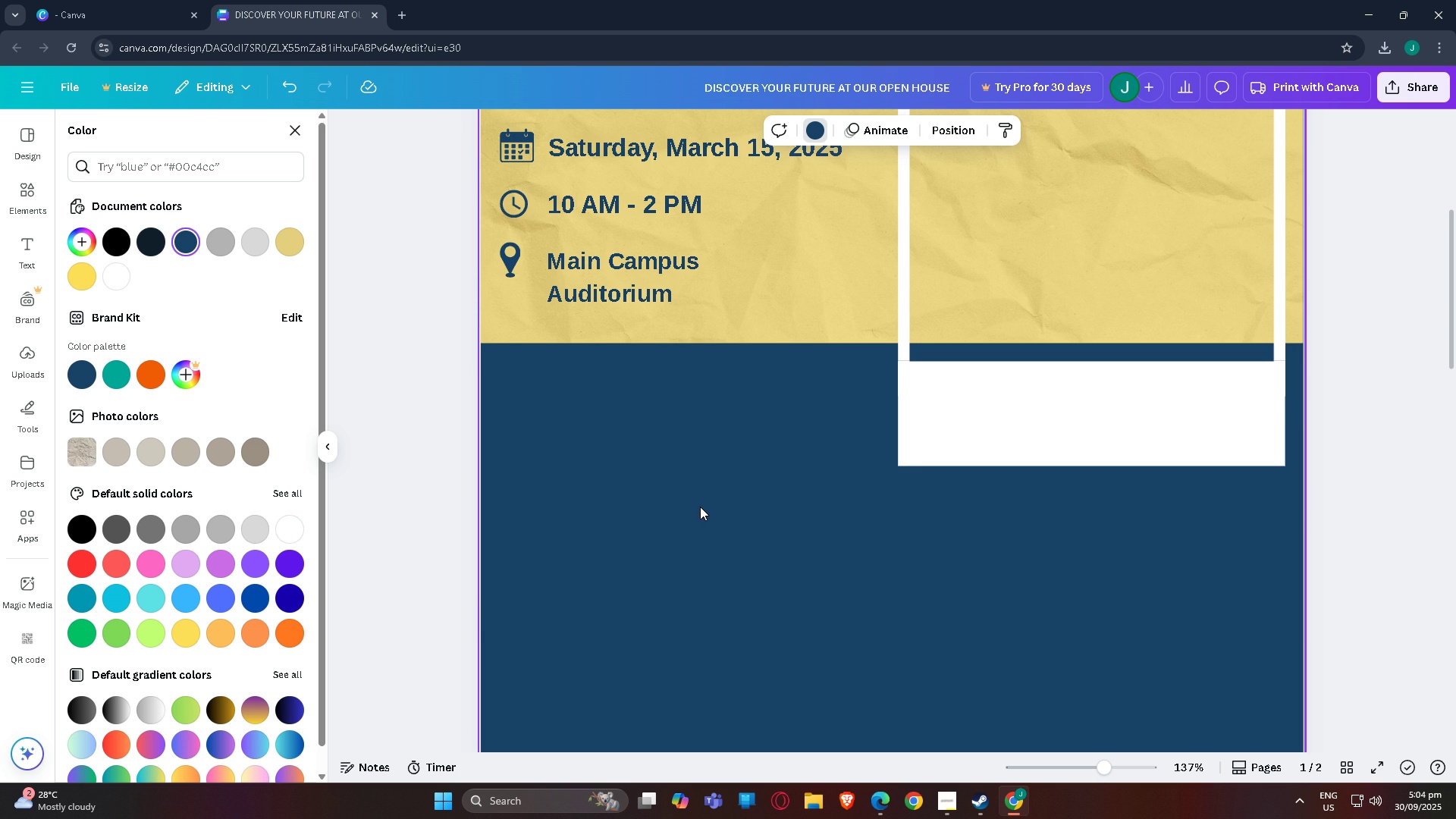 
key(S)
 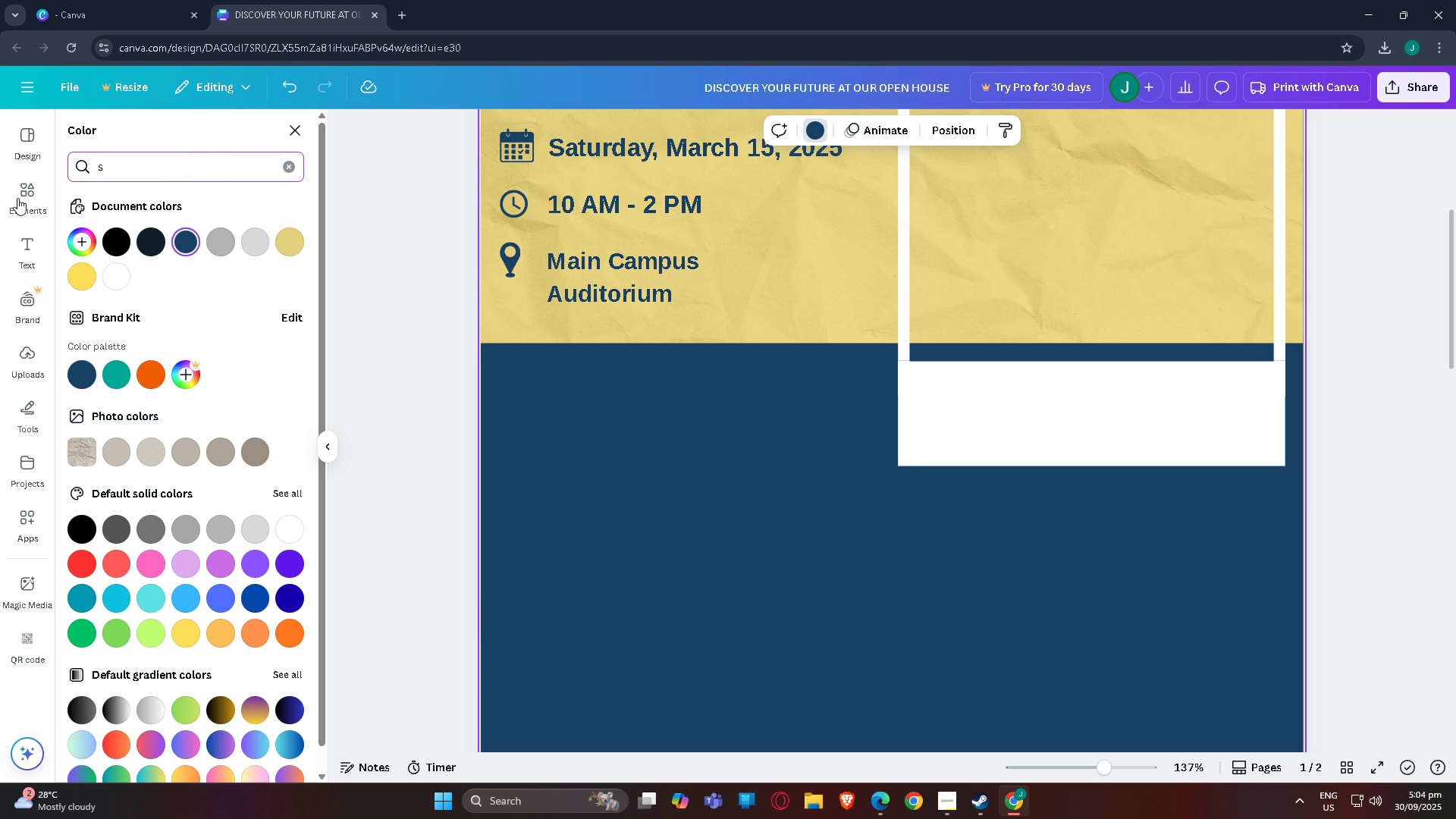 
left_click([21, 194])
 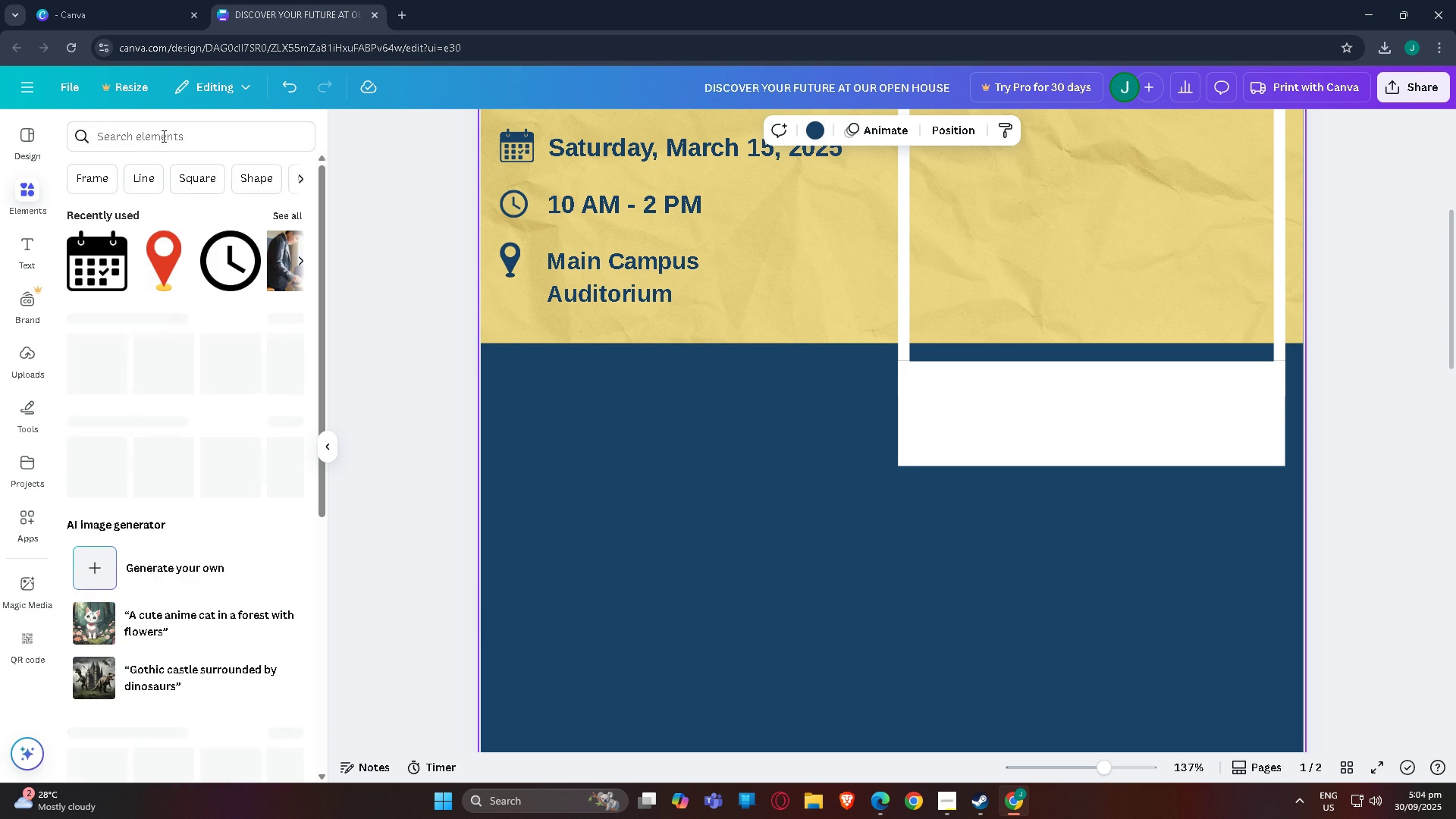 
left_click([163, 135])
 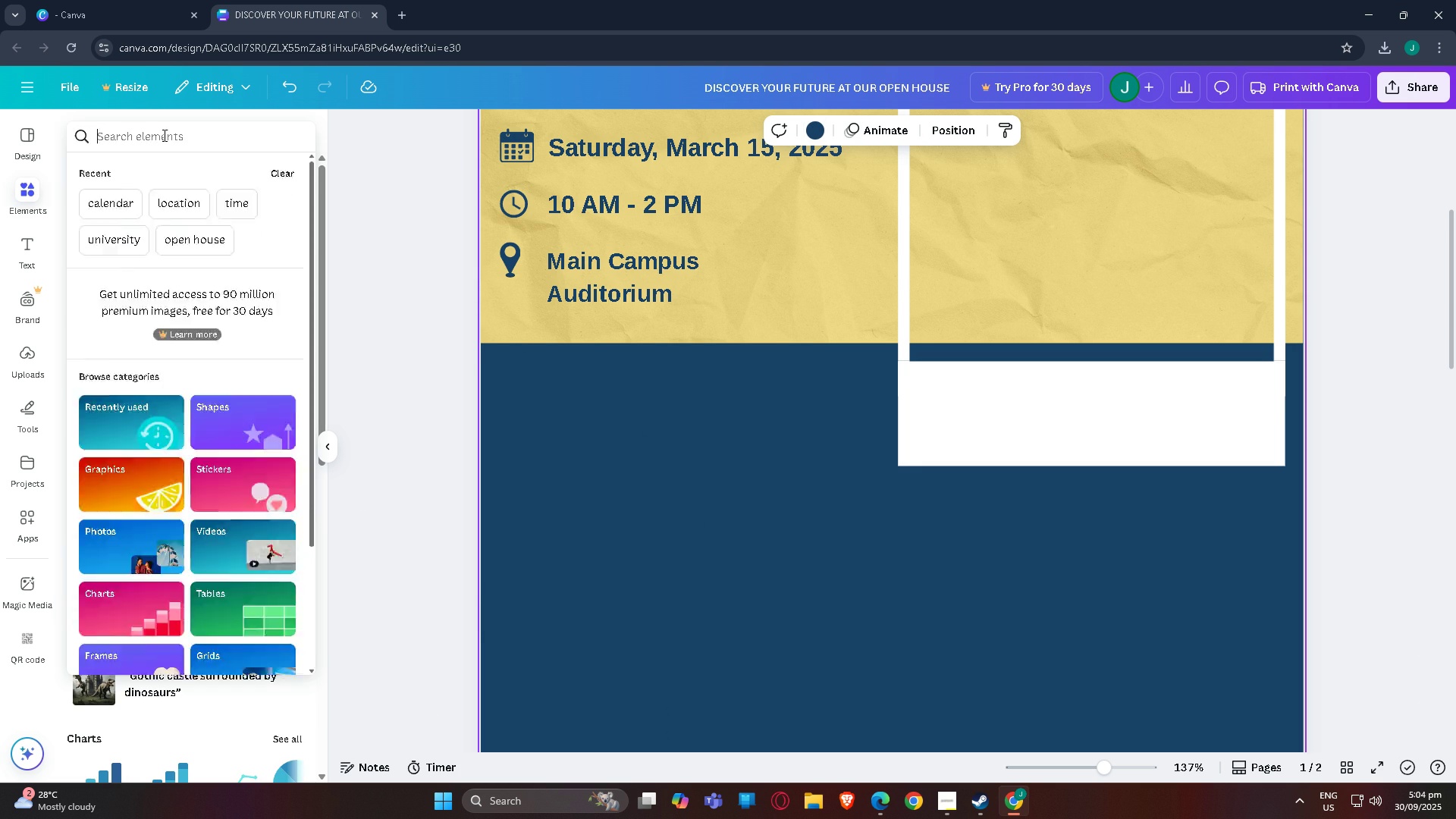 
type(star)
 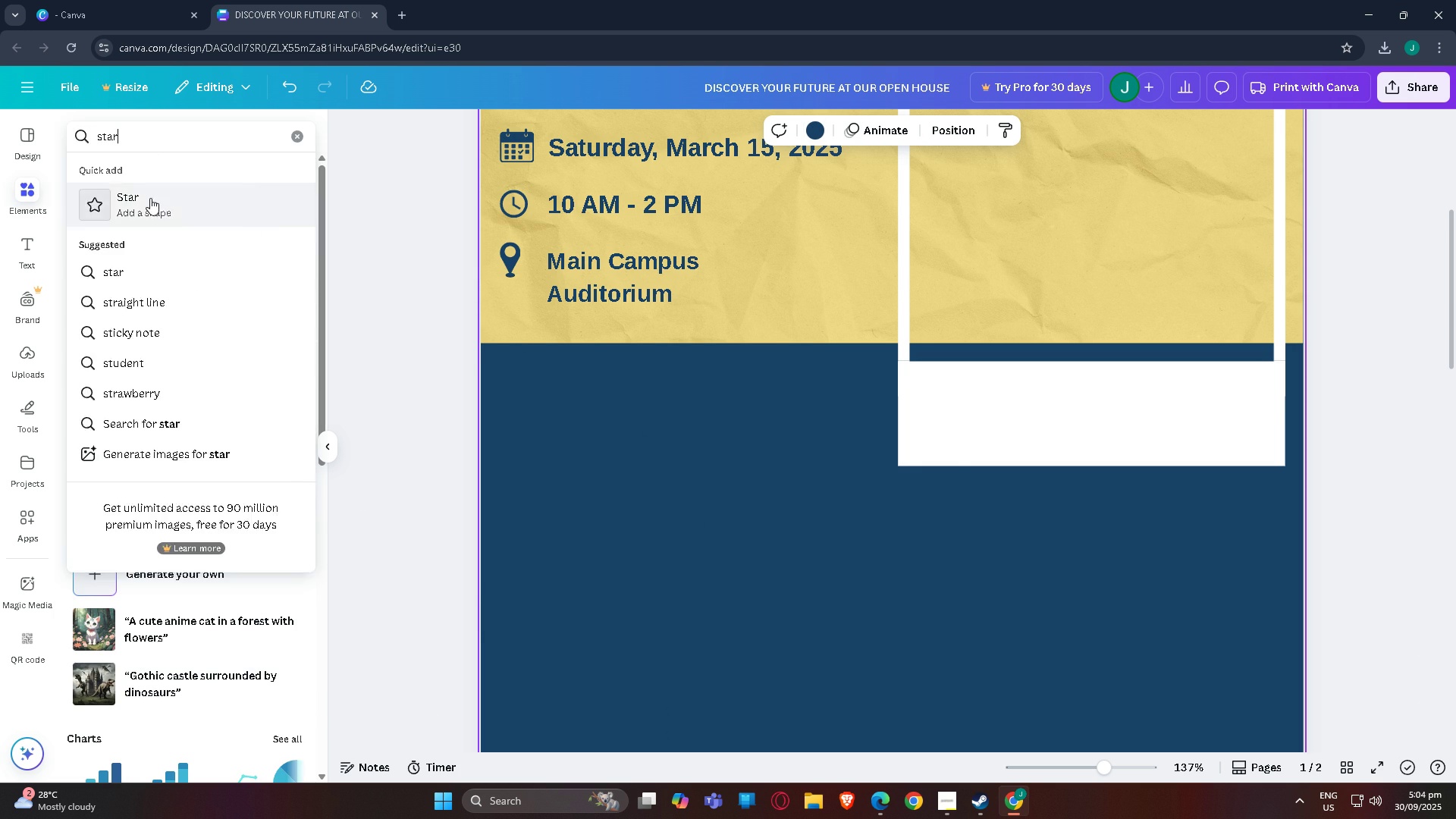 
left_click([150, 198])